 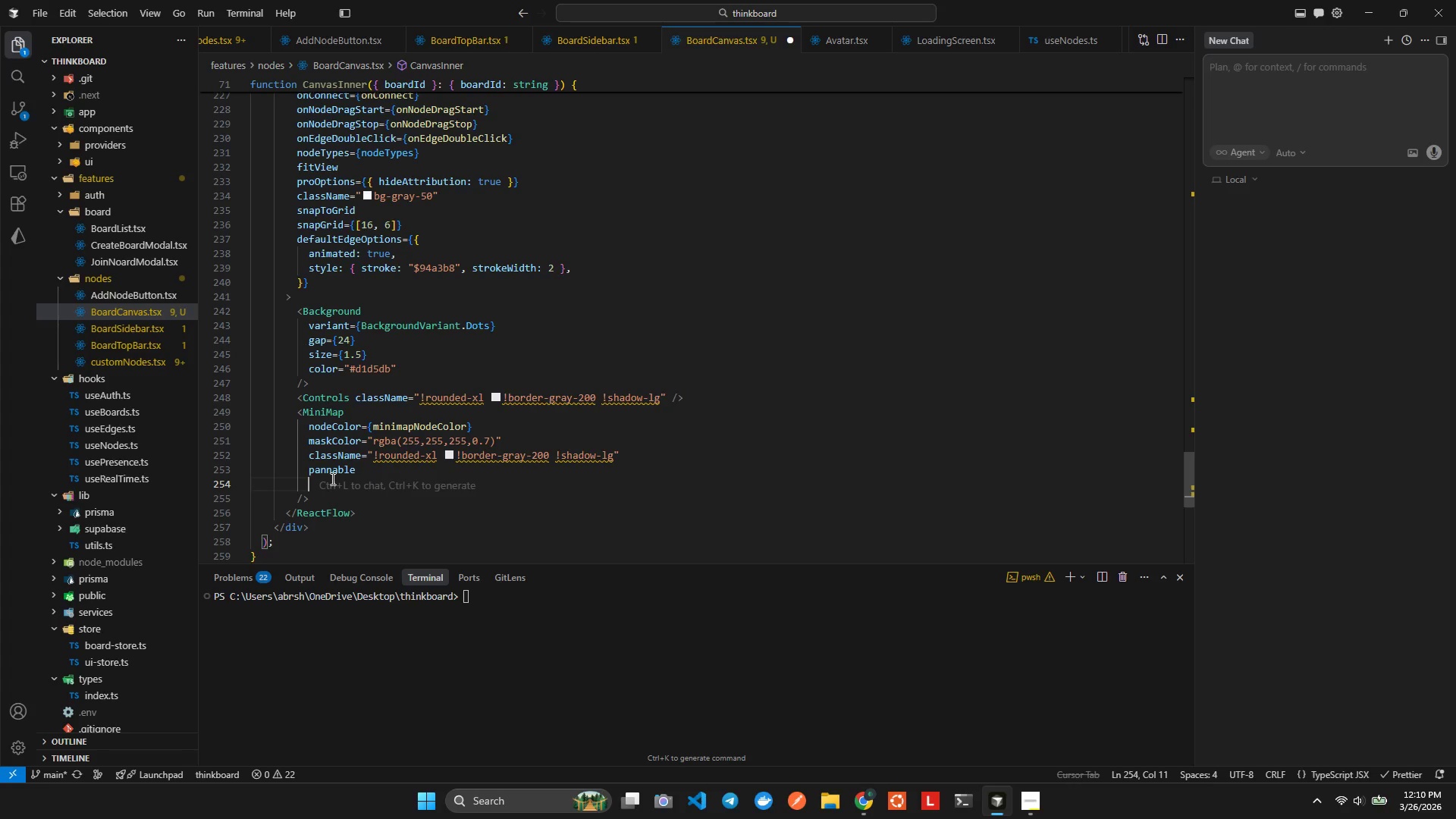 
type(zoo)
 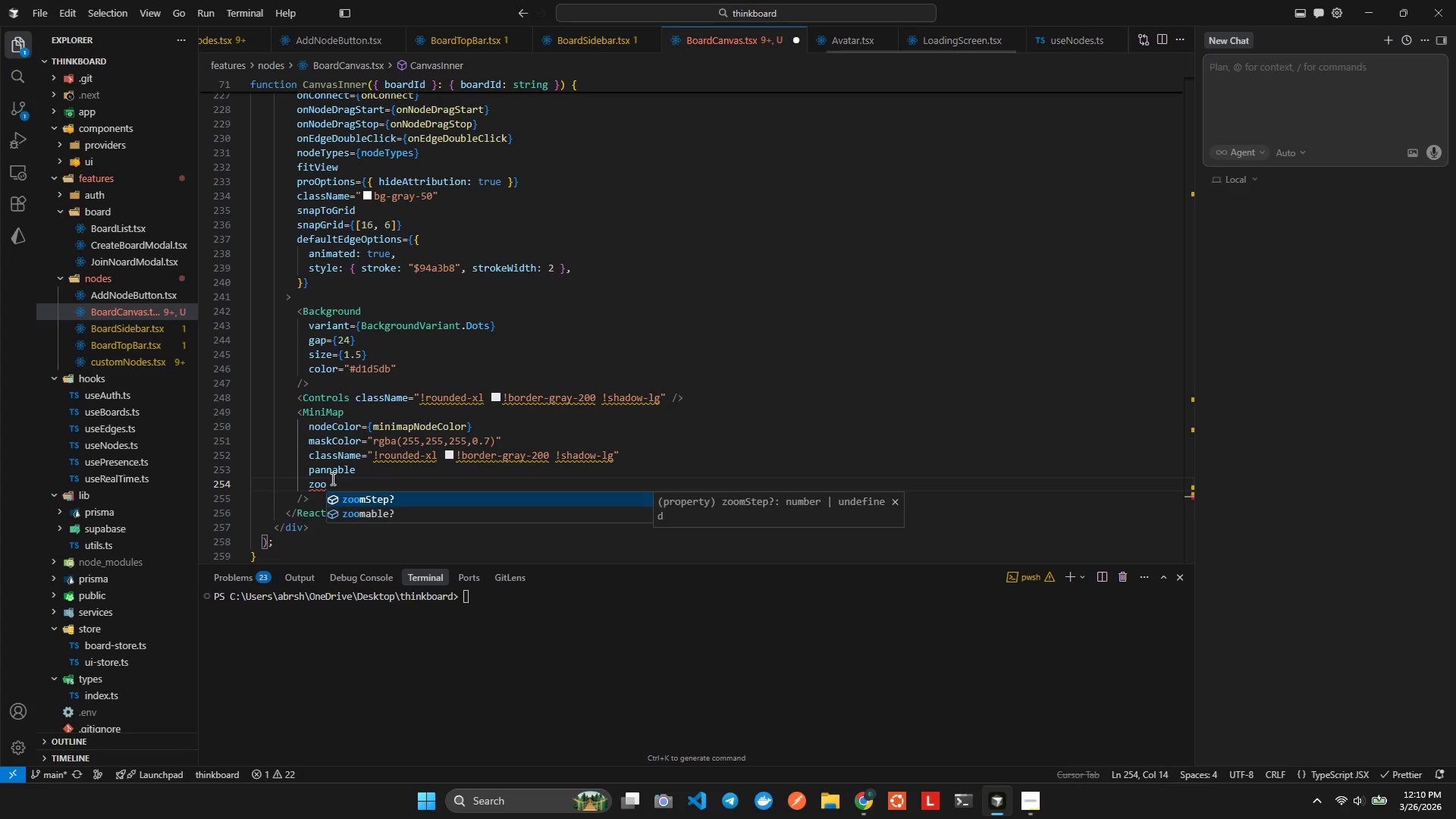 
key(ArrowDown)
 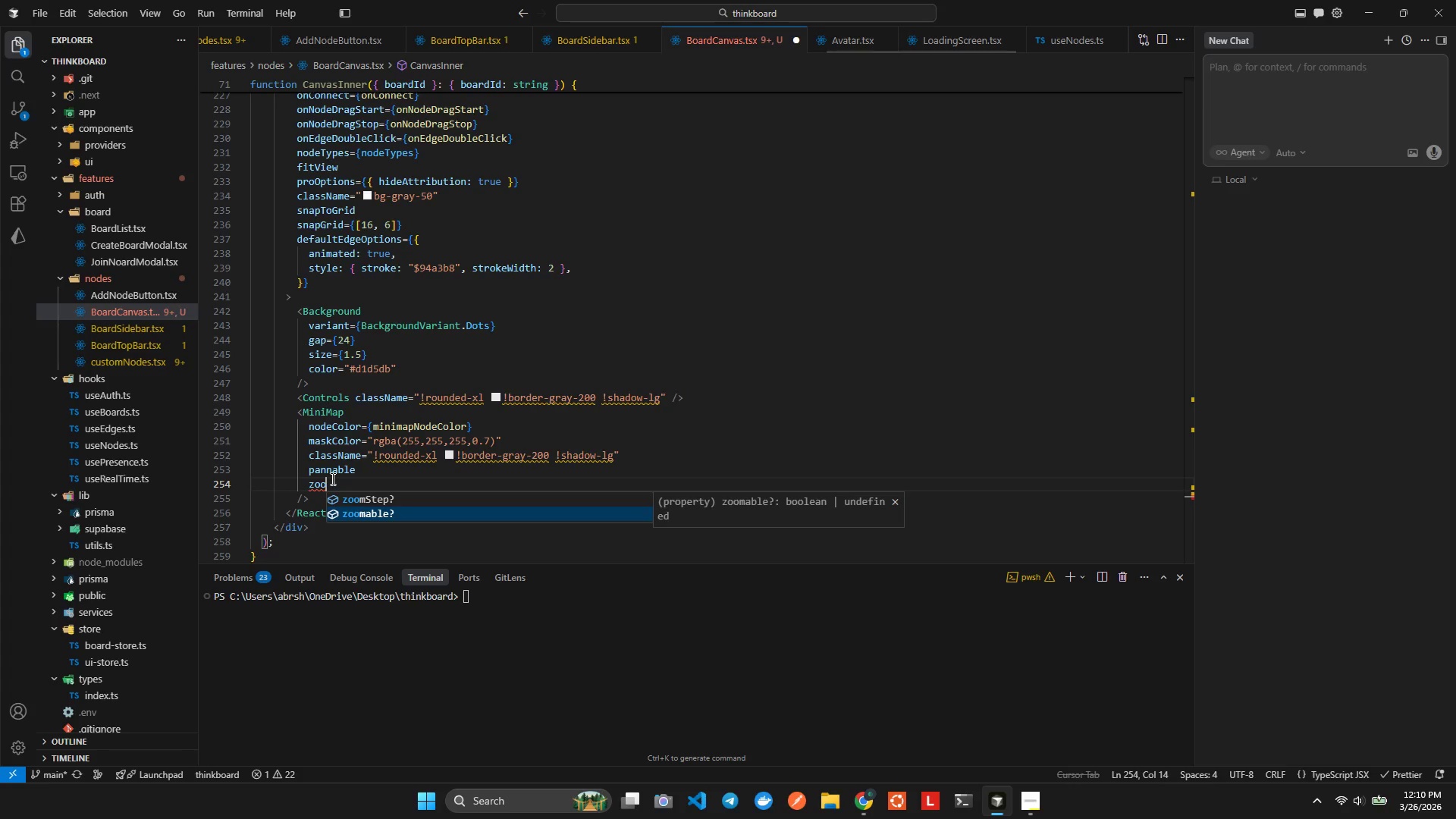 
key(Enter)
 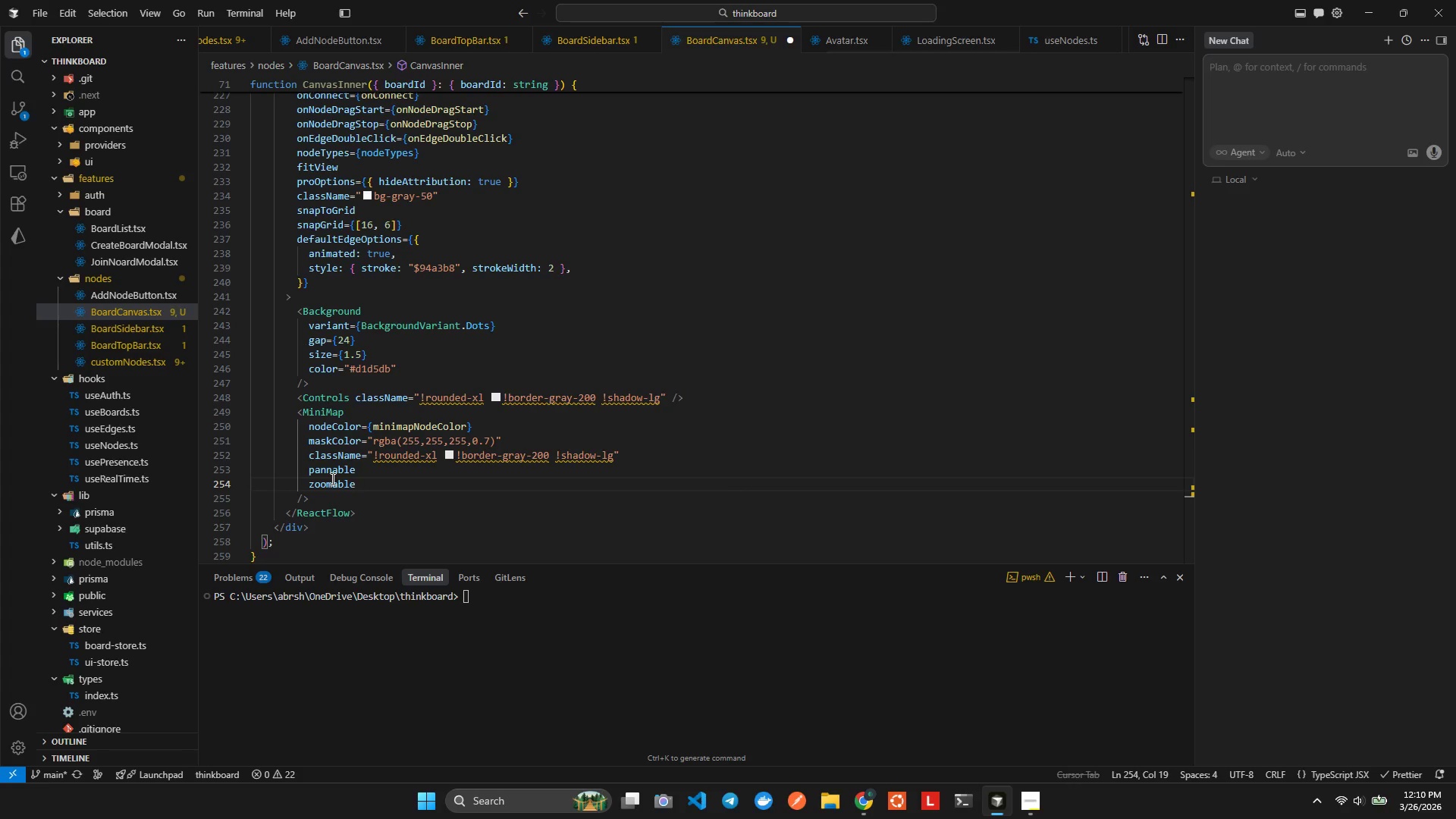 
key(ArrowDown)
 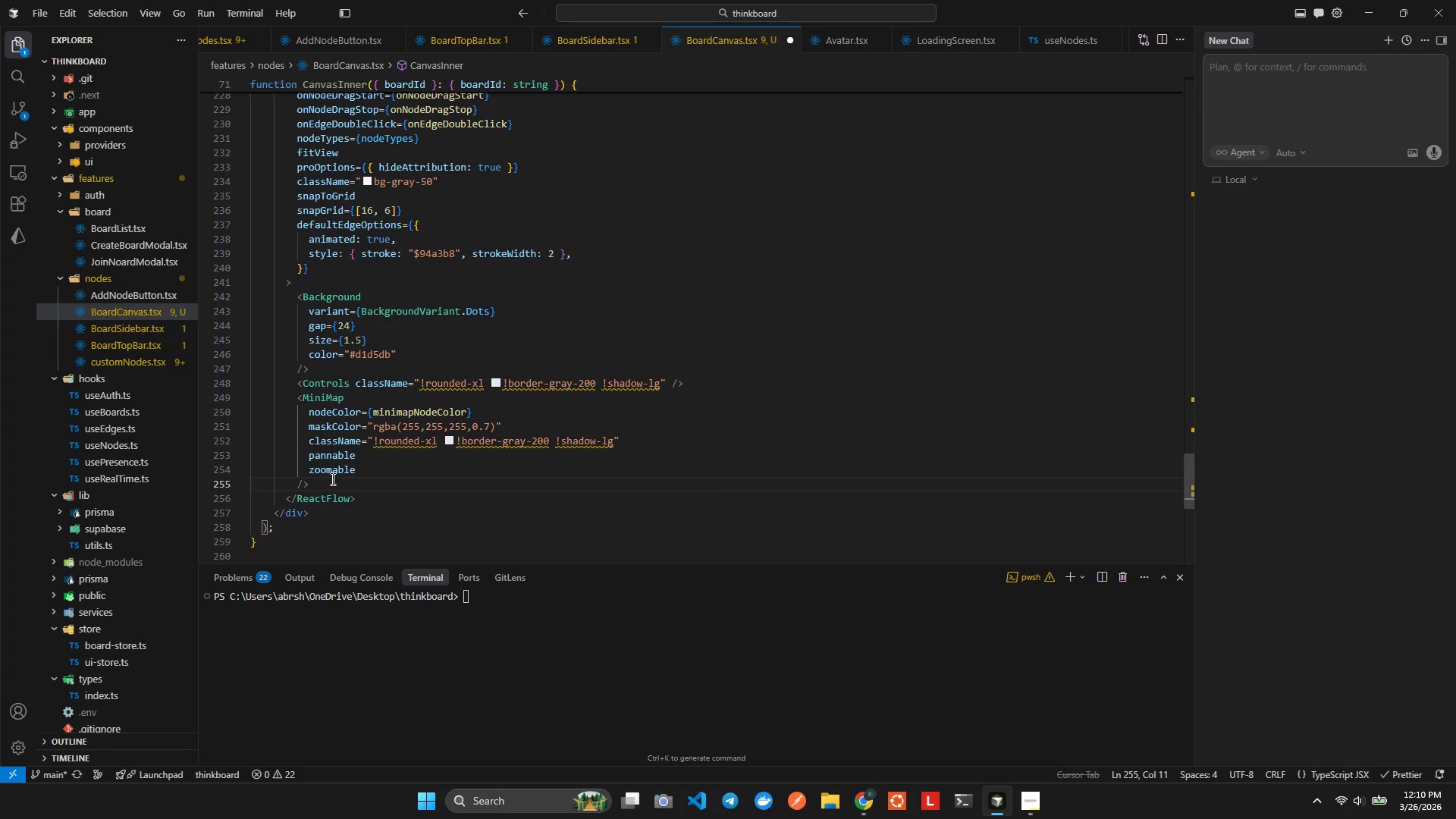 
key(ArrowDown)
 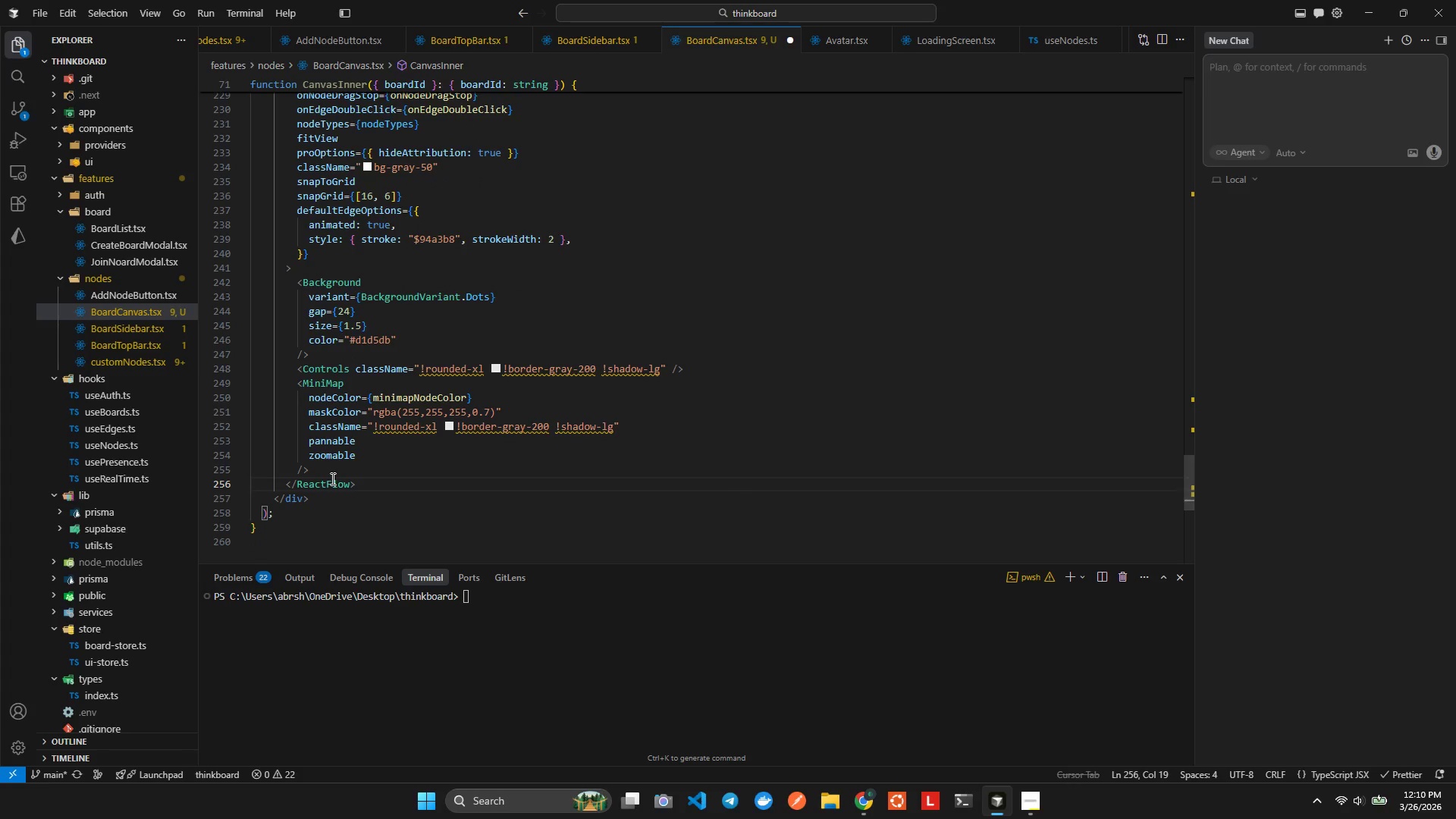 
key(ArrowLeft)
 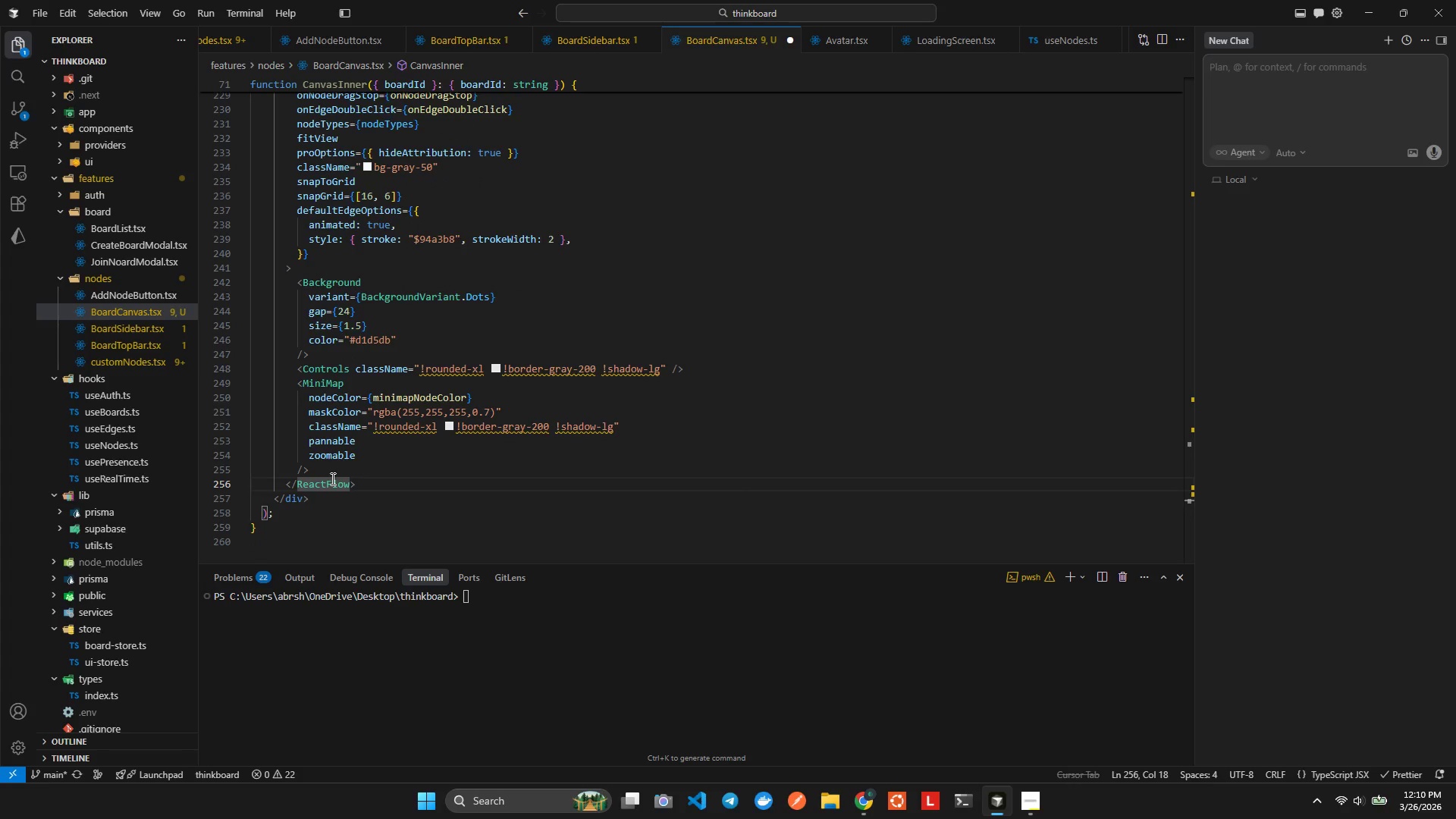 
key(ArrowRight)
 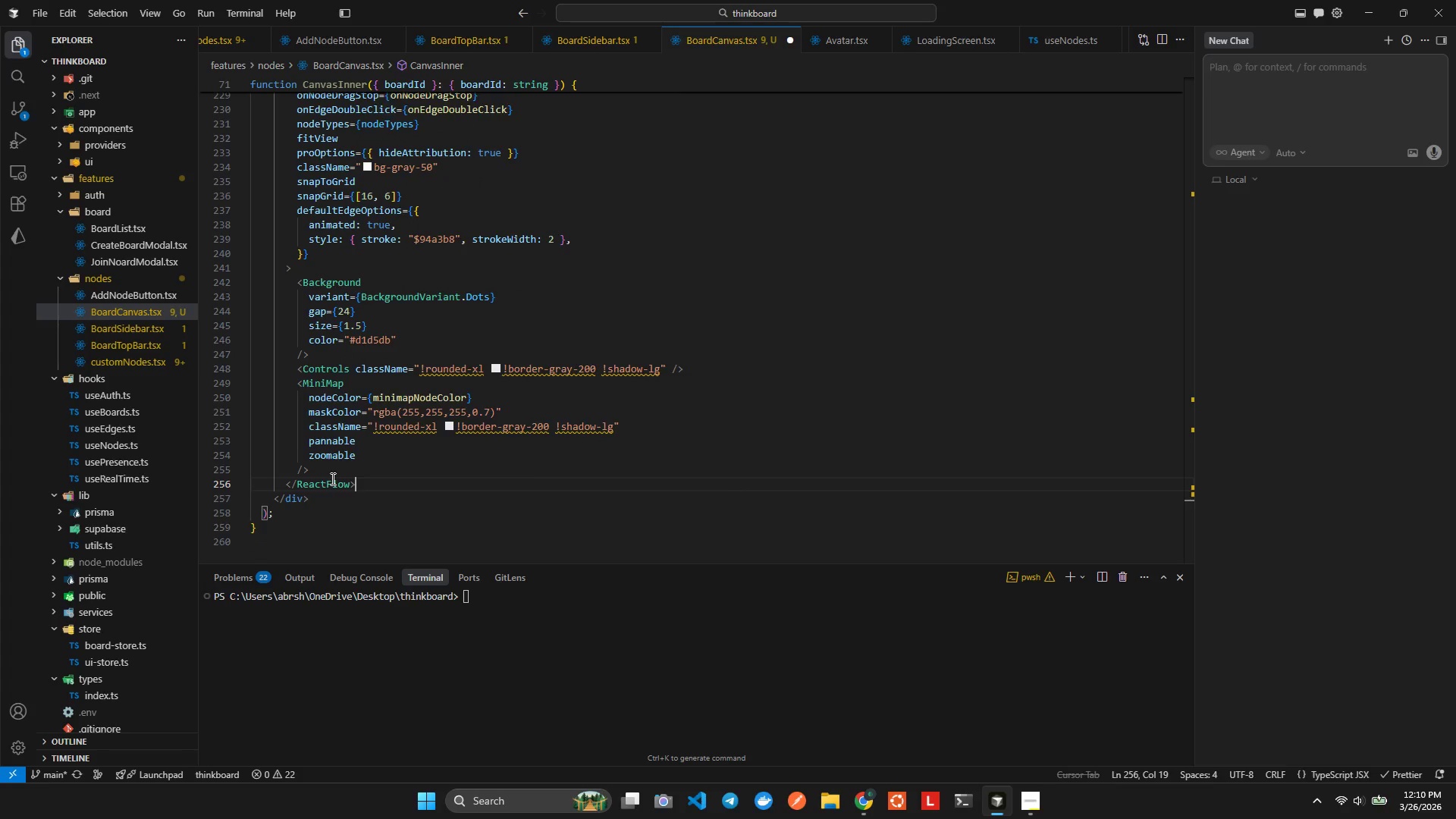 
key(ArrowRight)
 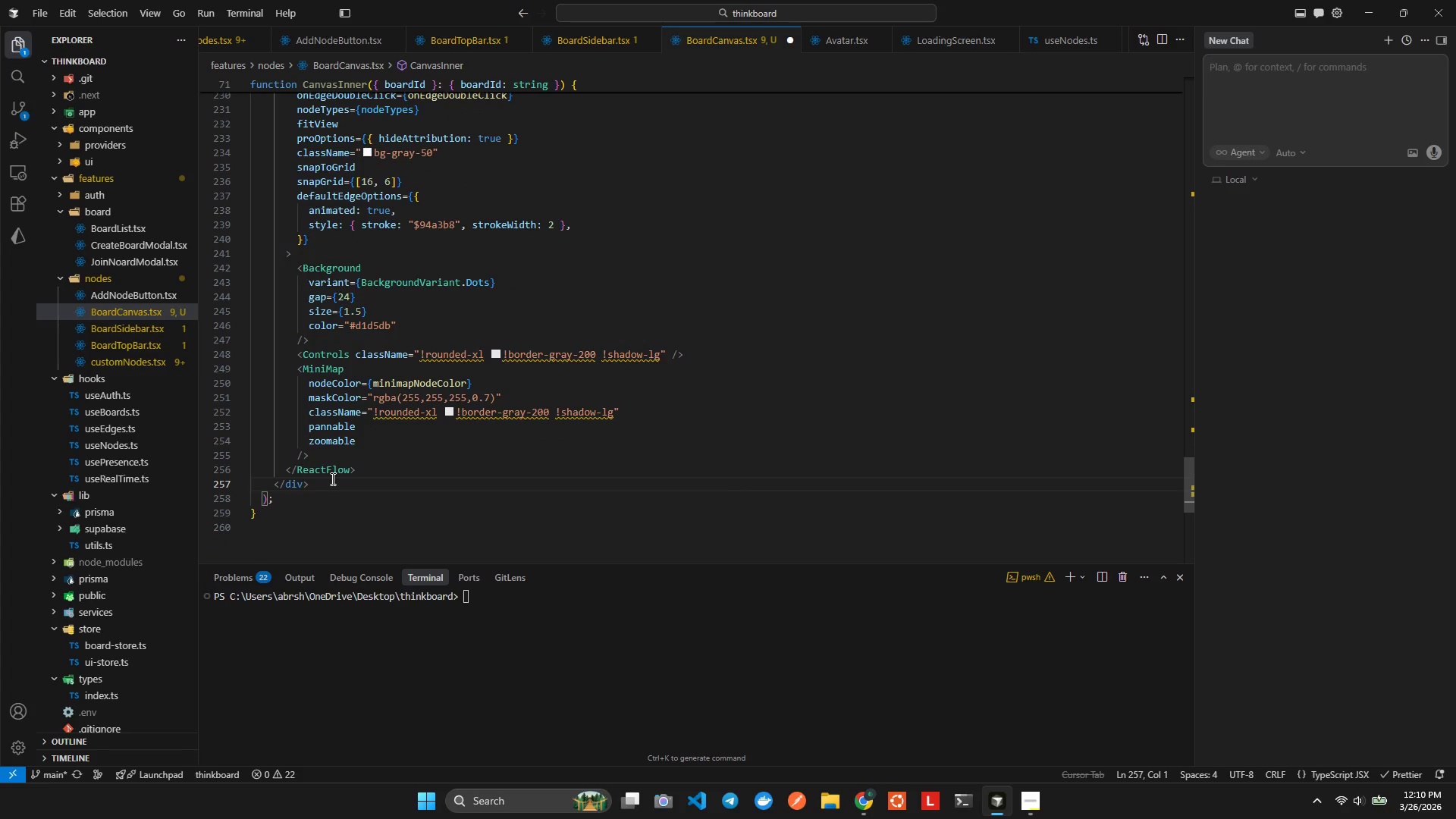 
key(ArrowLeft)
 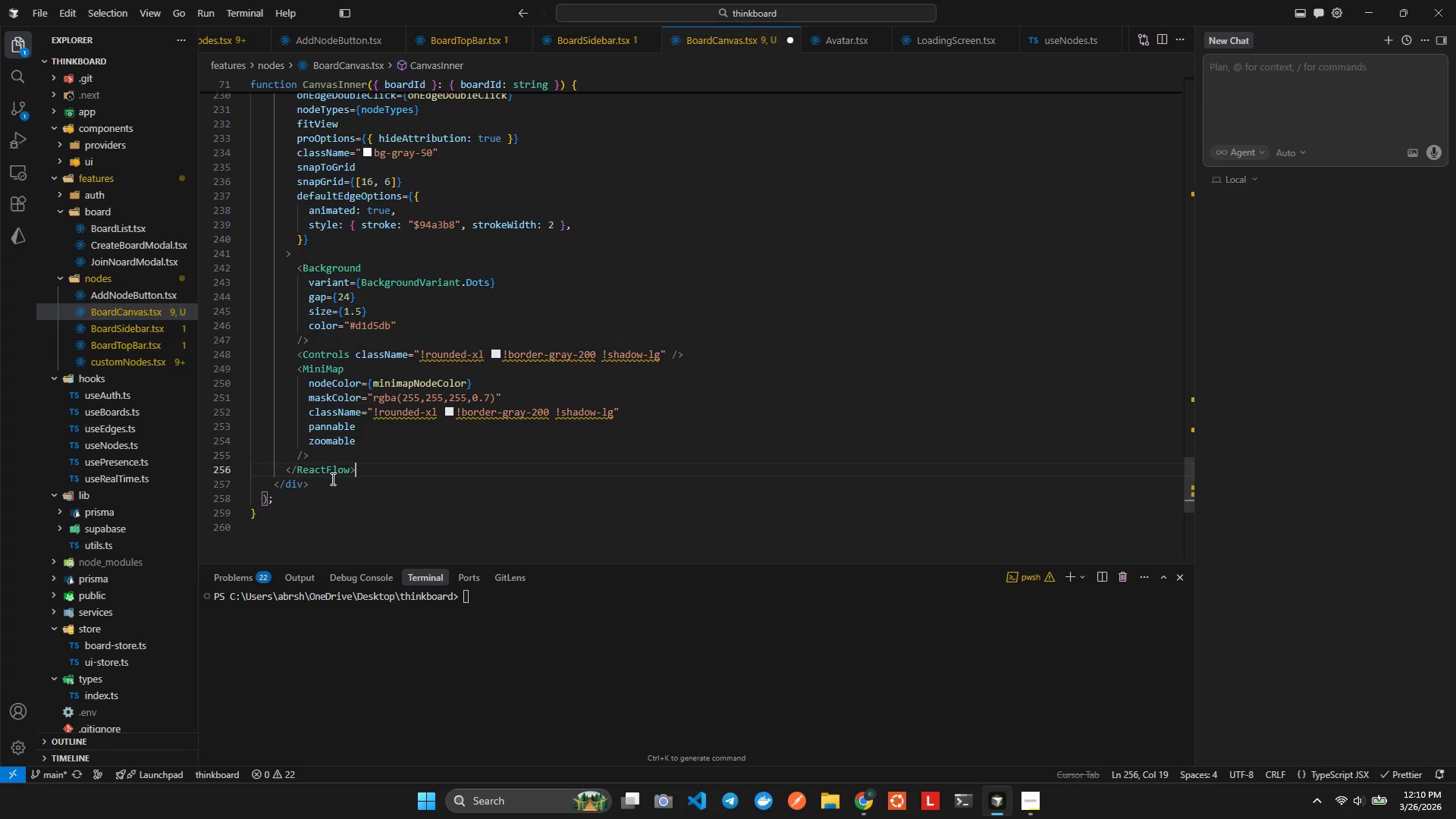 
key(Enter)
 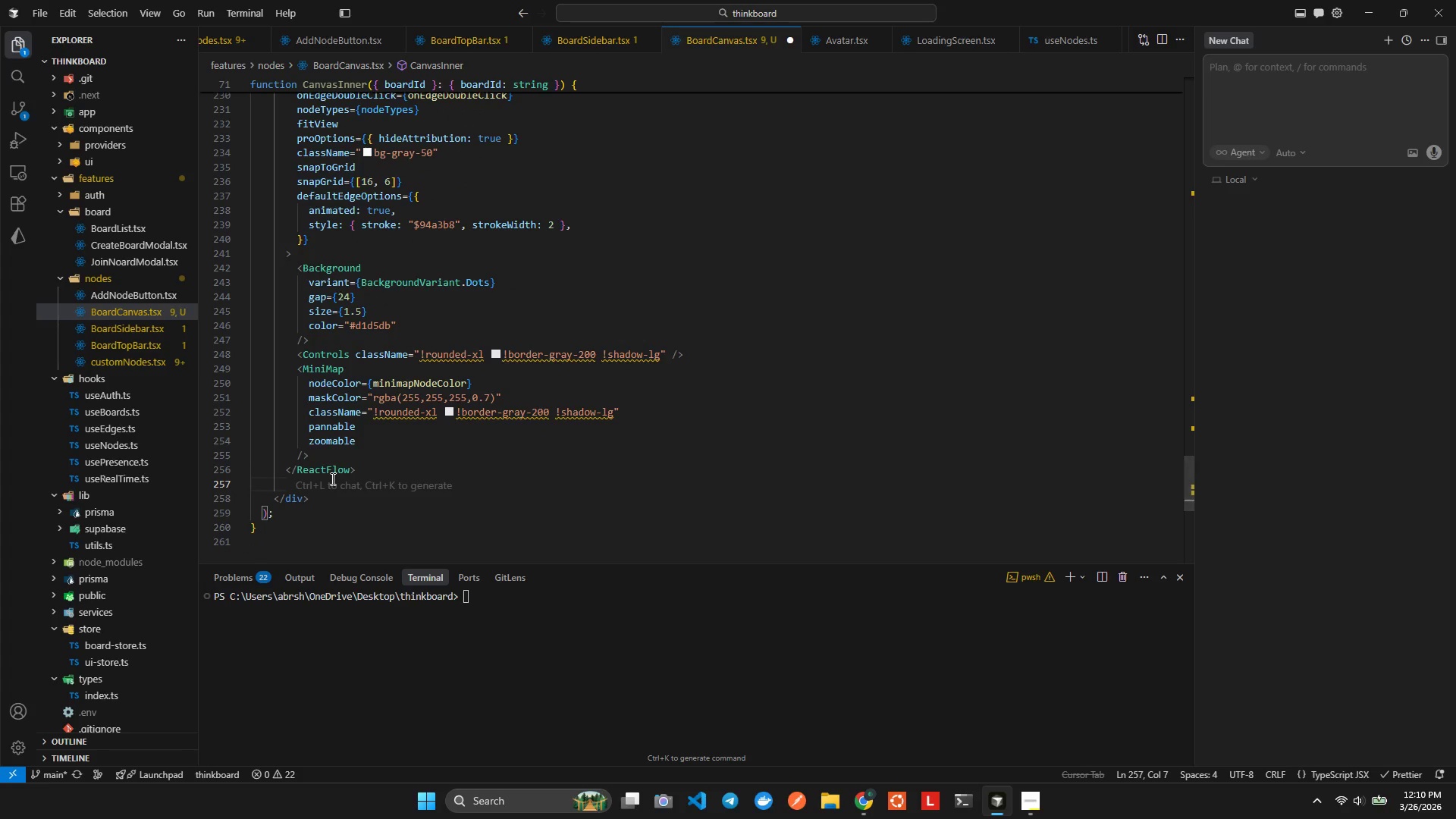 
type(<AddNo])
key(Backspace)
 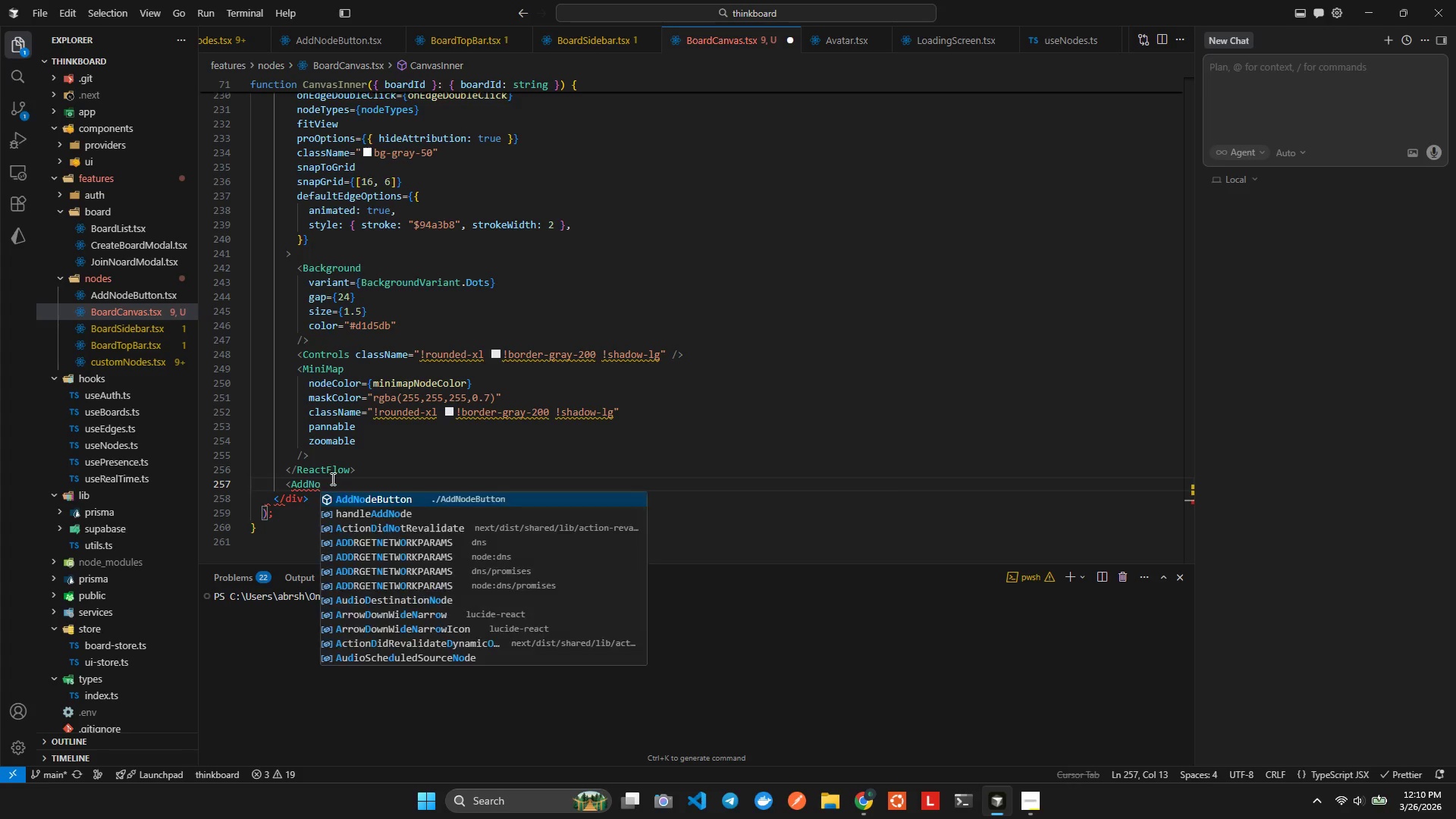 